 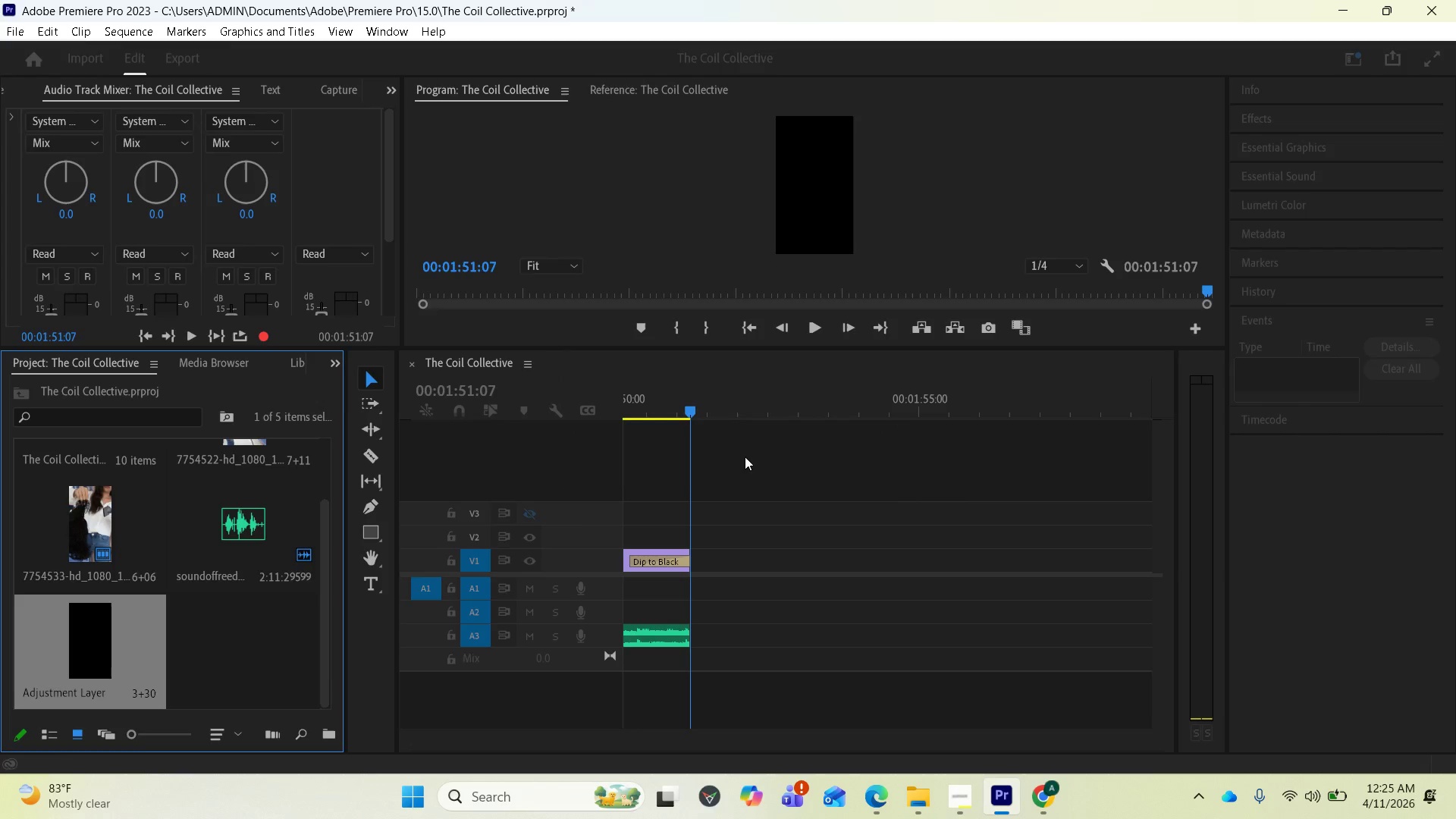 
scroll: coordinate [719, 588], scroll_direction: up, amount: 223.0
 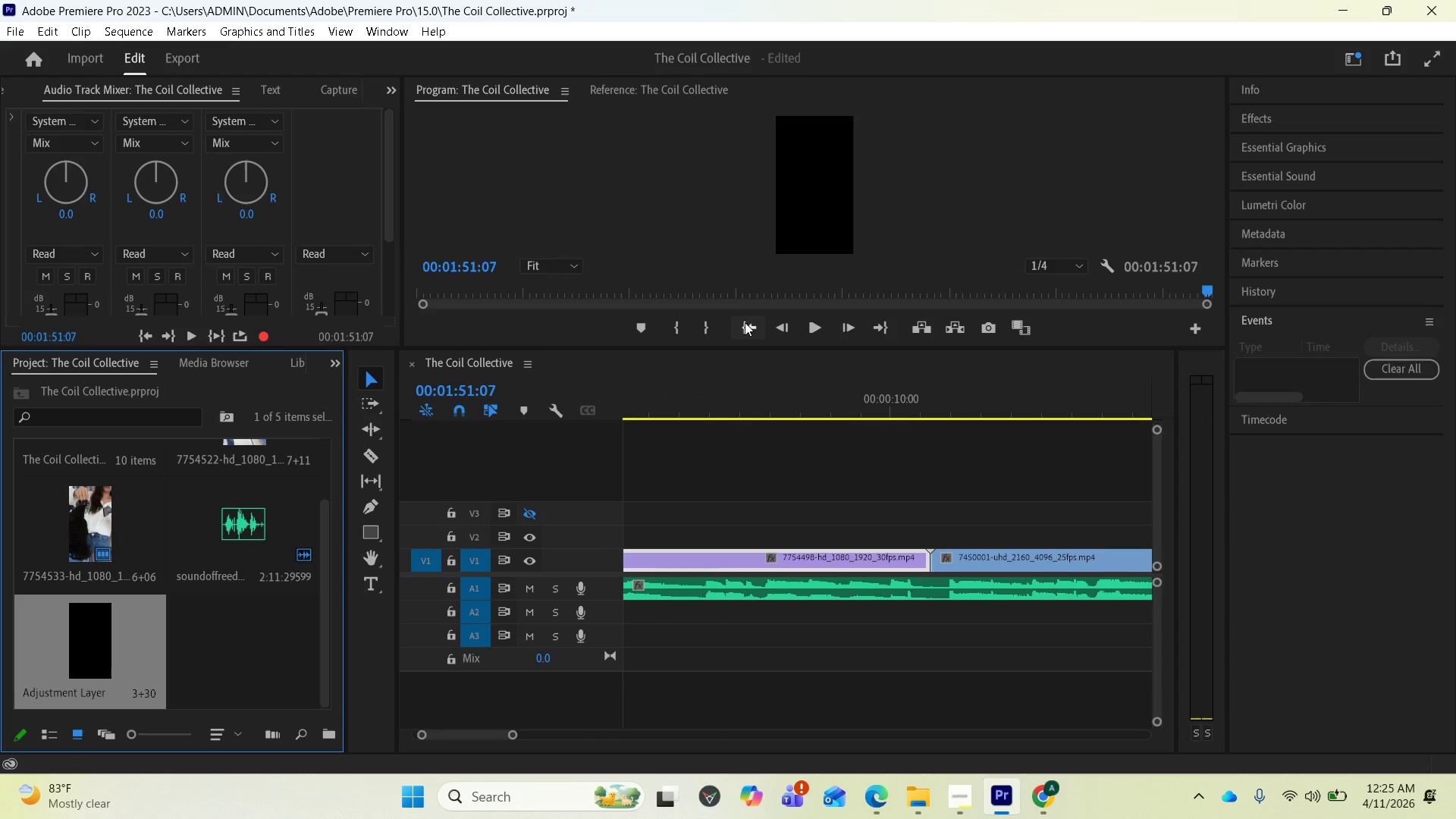 
left_click([745, 322])
 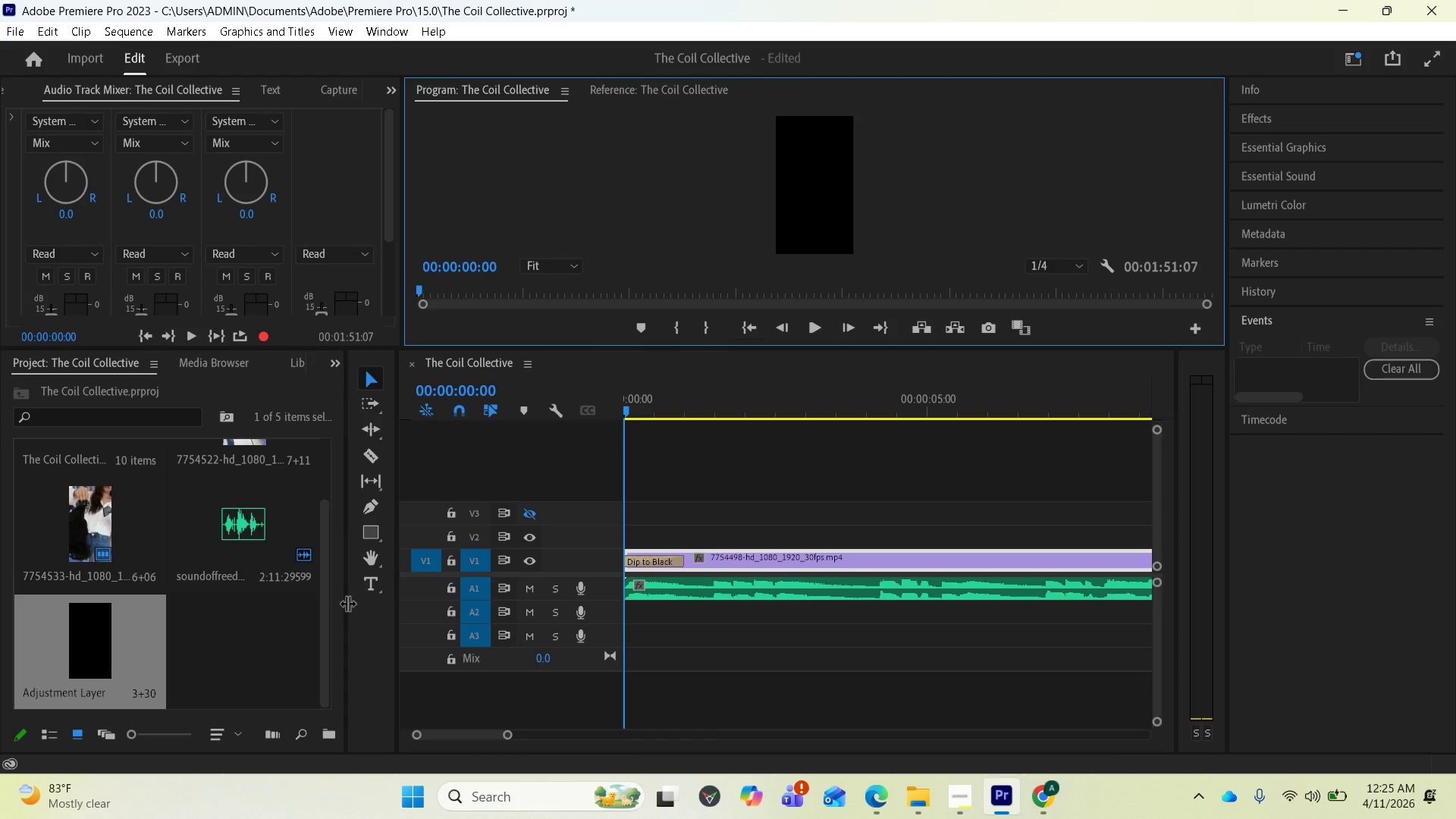 
left_click_drag(start_coordinate=[128, 640], to_coordinate=[634, 535])
 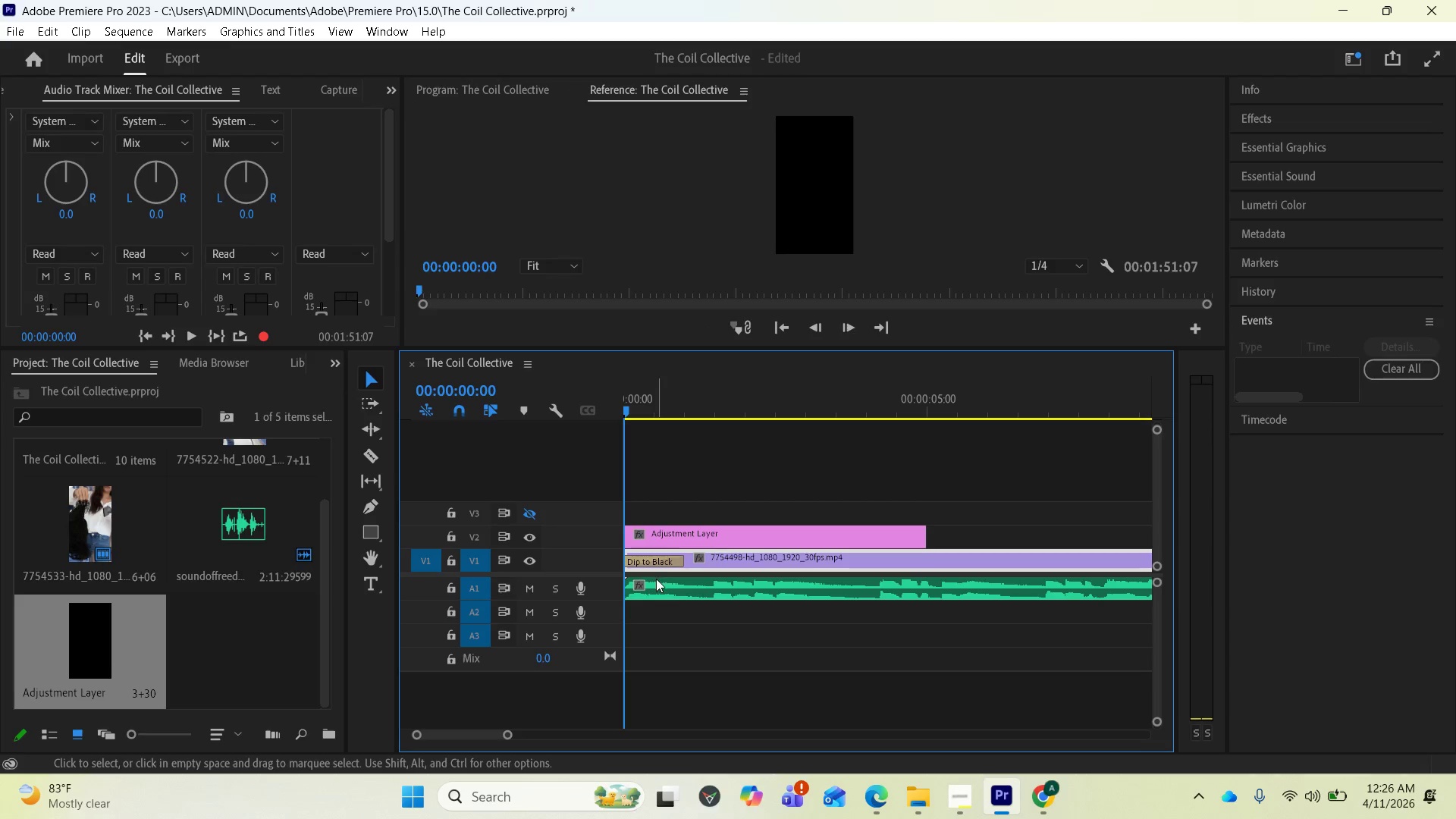 
scroll: coordinate [826, 660], scroll_direction: down, amount: 20.0
 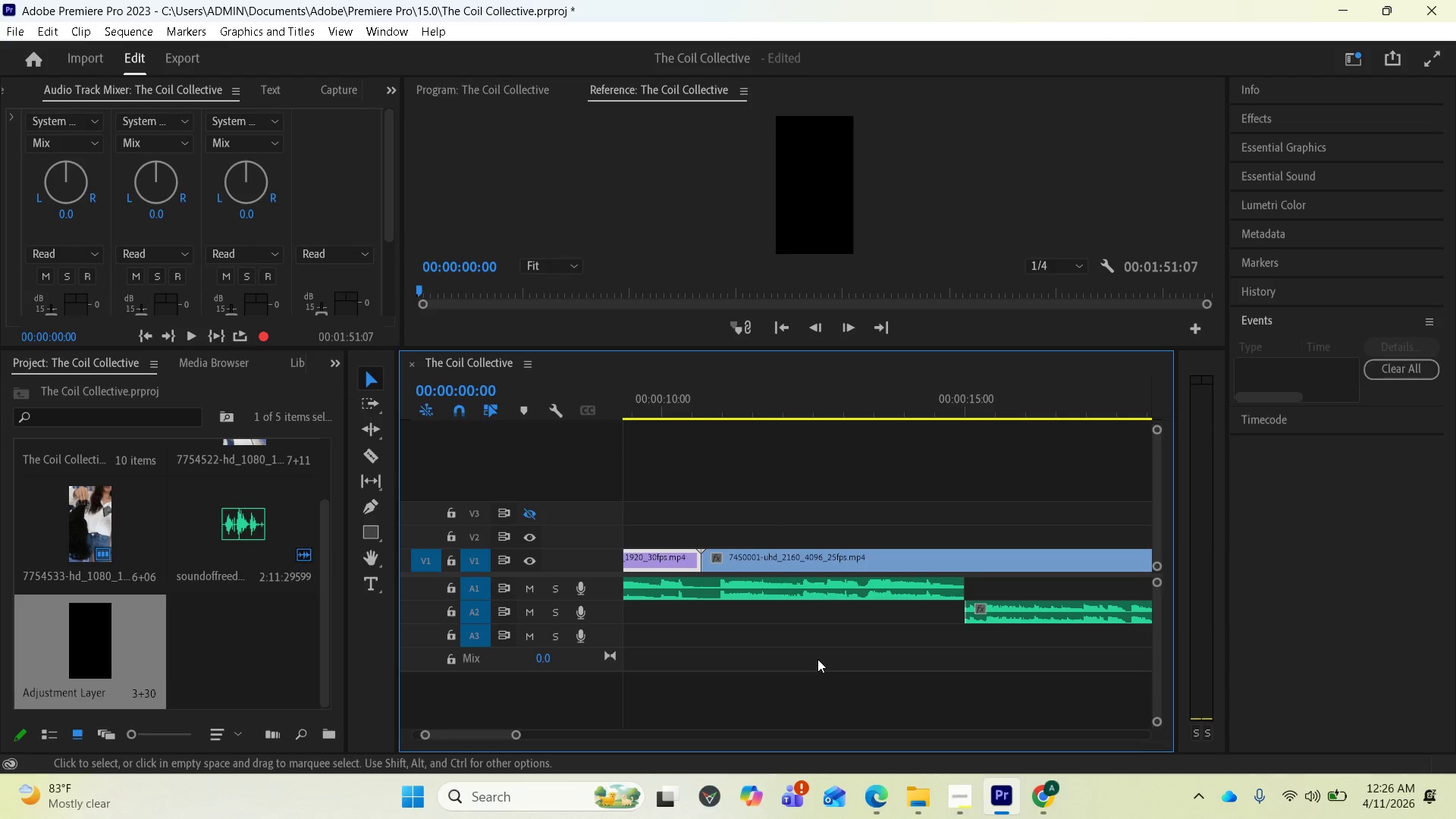 
scroll: coordinate [811, 658], scroll_direction: up, amount: 18.0
 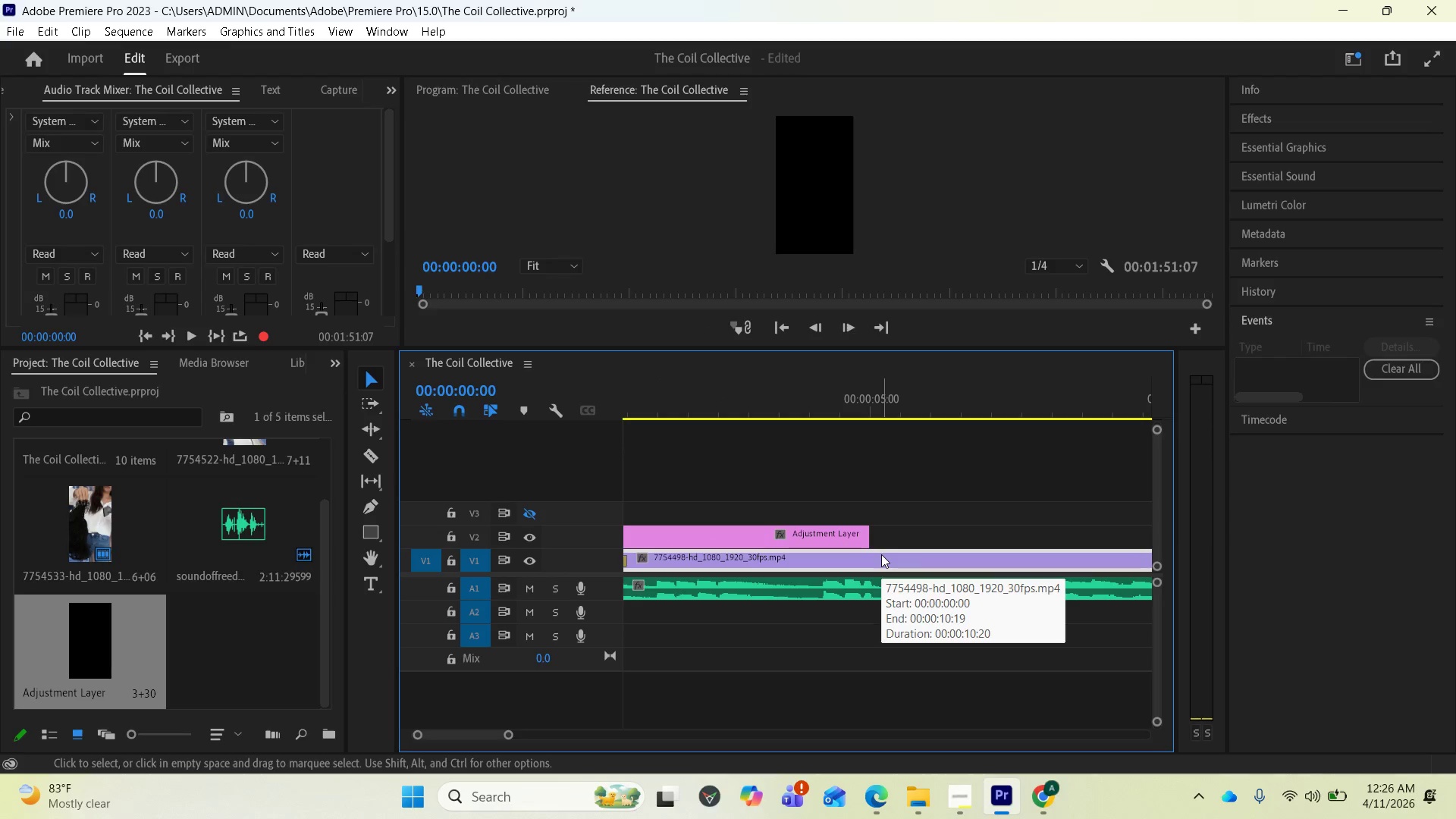 
key(Minus)
 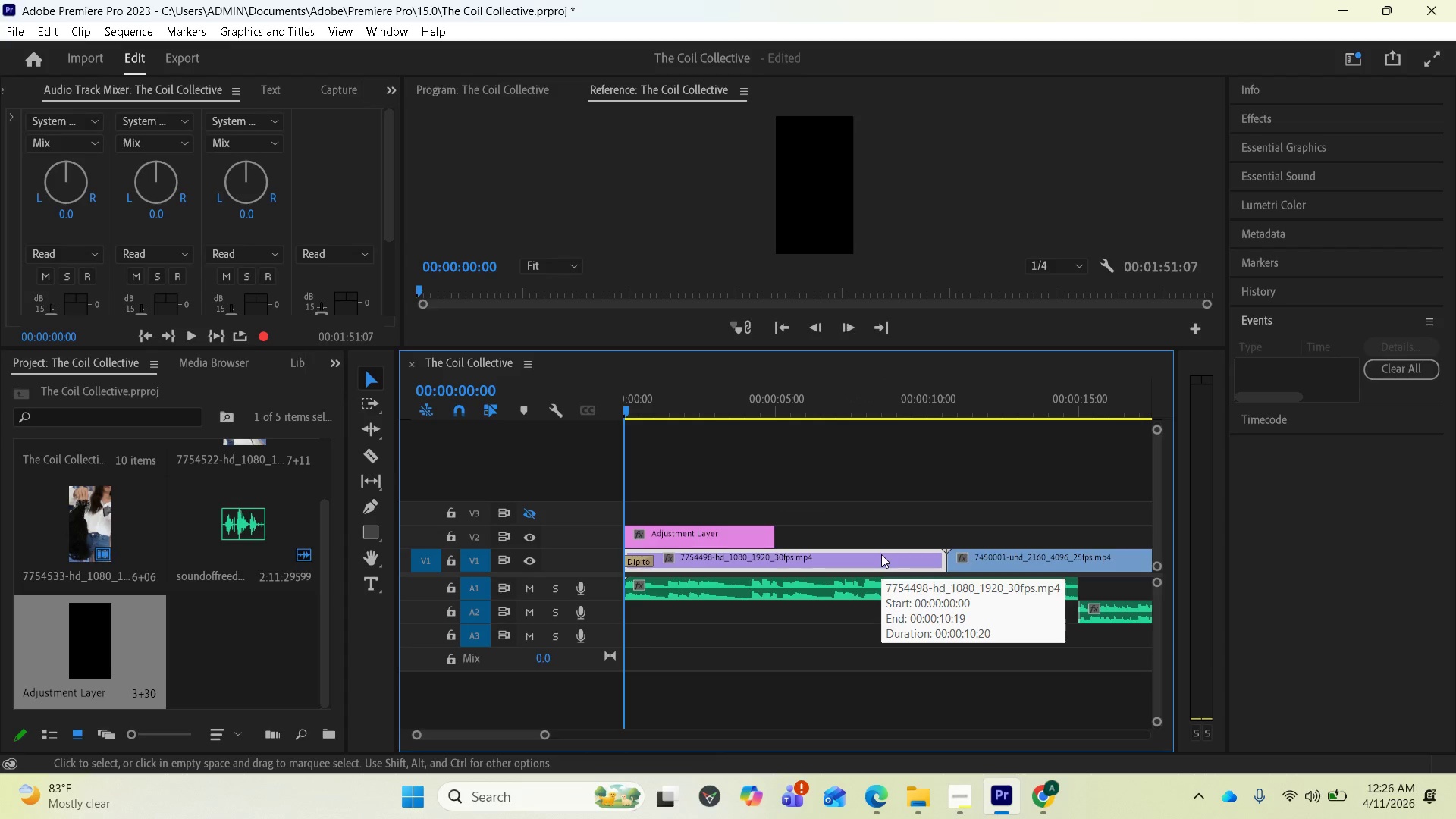 
key(Minus)
 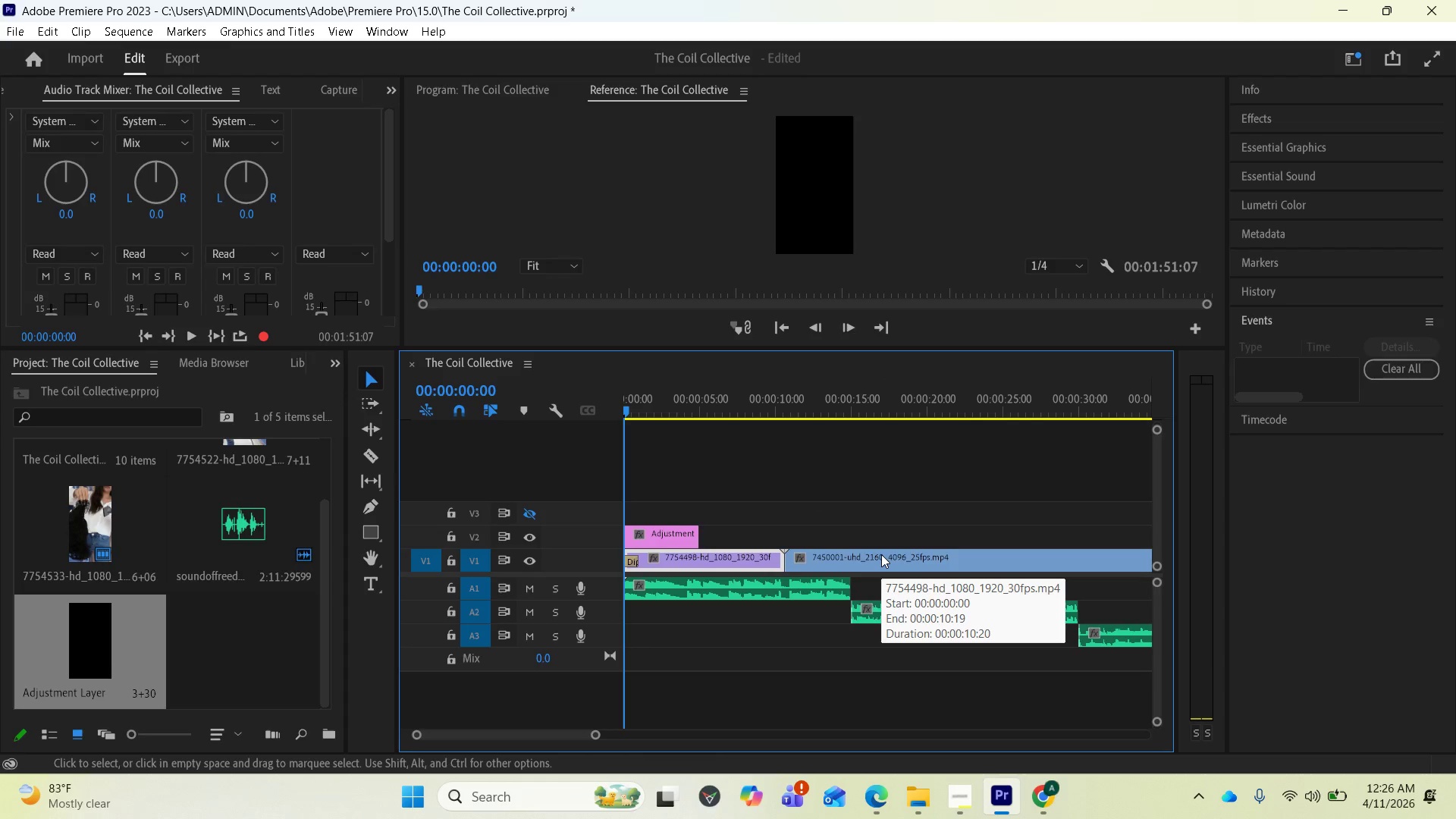 
key(Minus)
 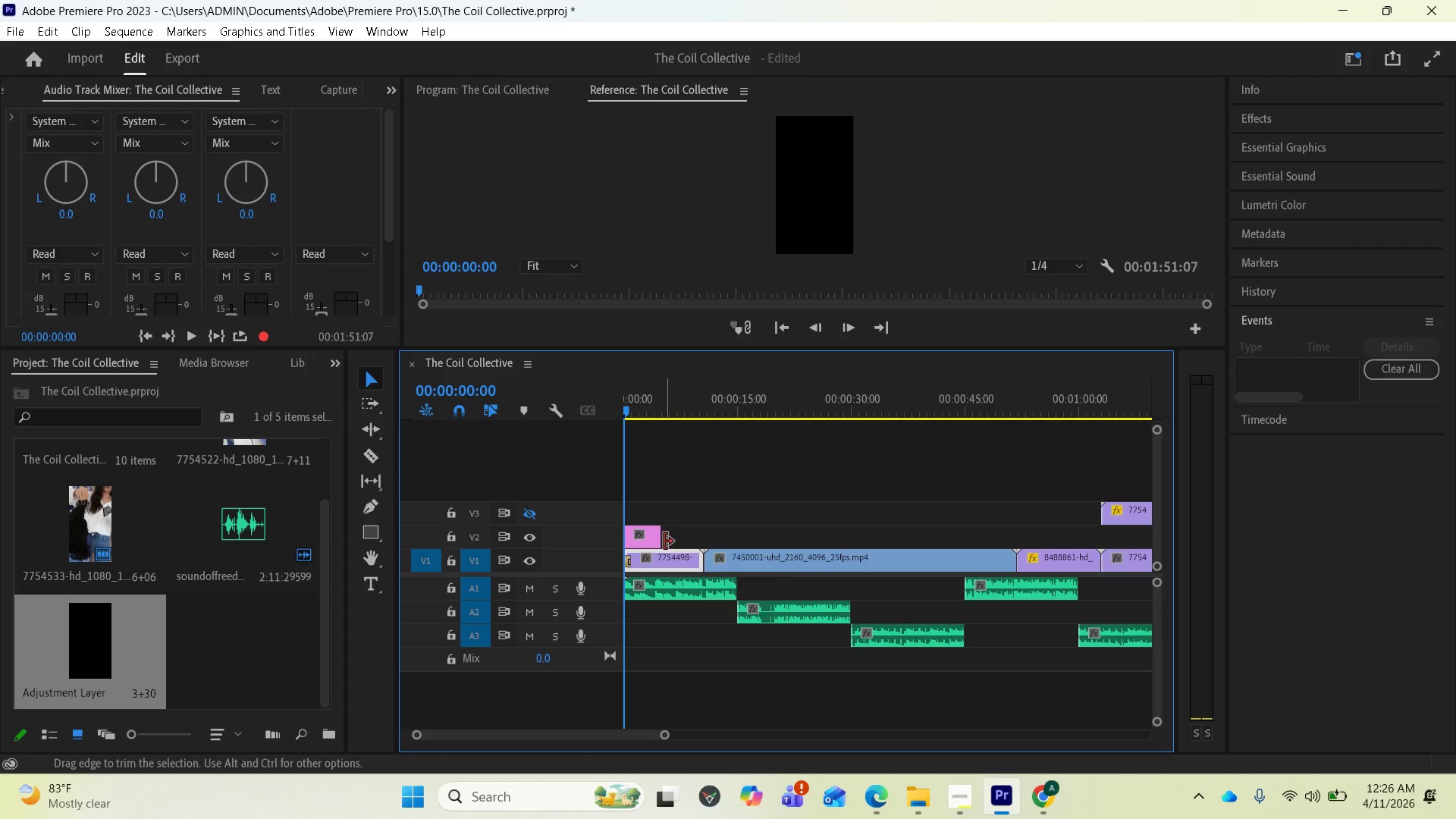 
left_click_drag(start_coordinate=[659, 541], to_coordinate=[1054, 542])
 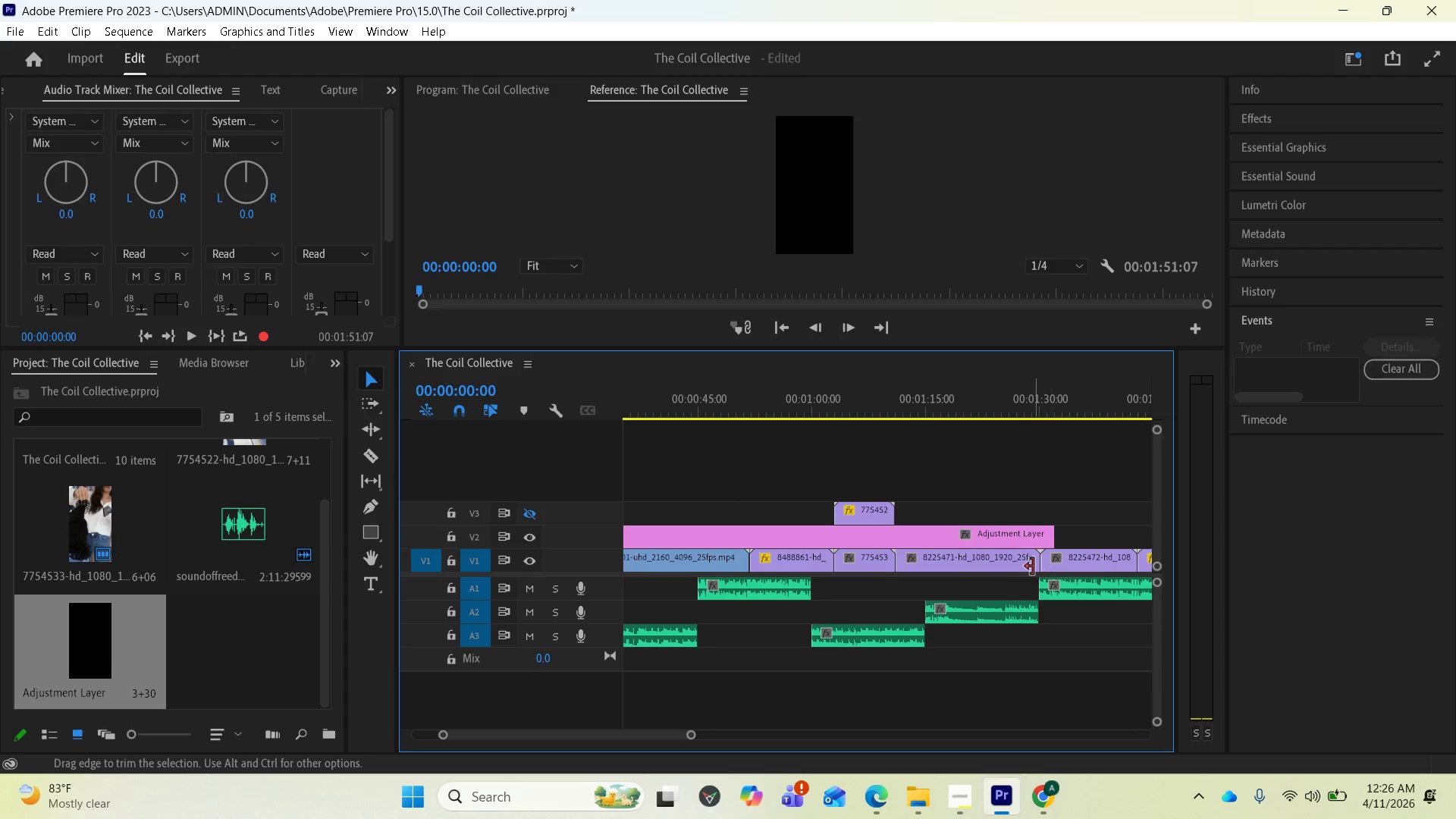 
scroll: coordinate [999, 566], scroll_direction: down, amount: 6.0
 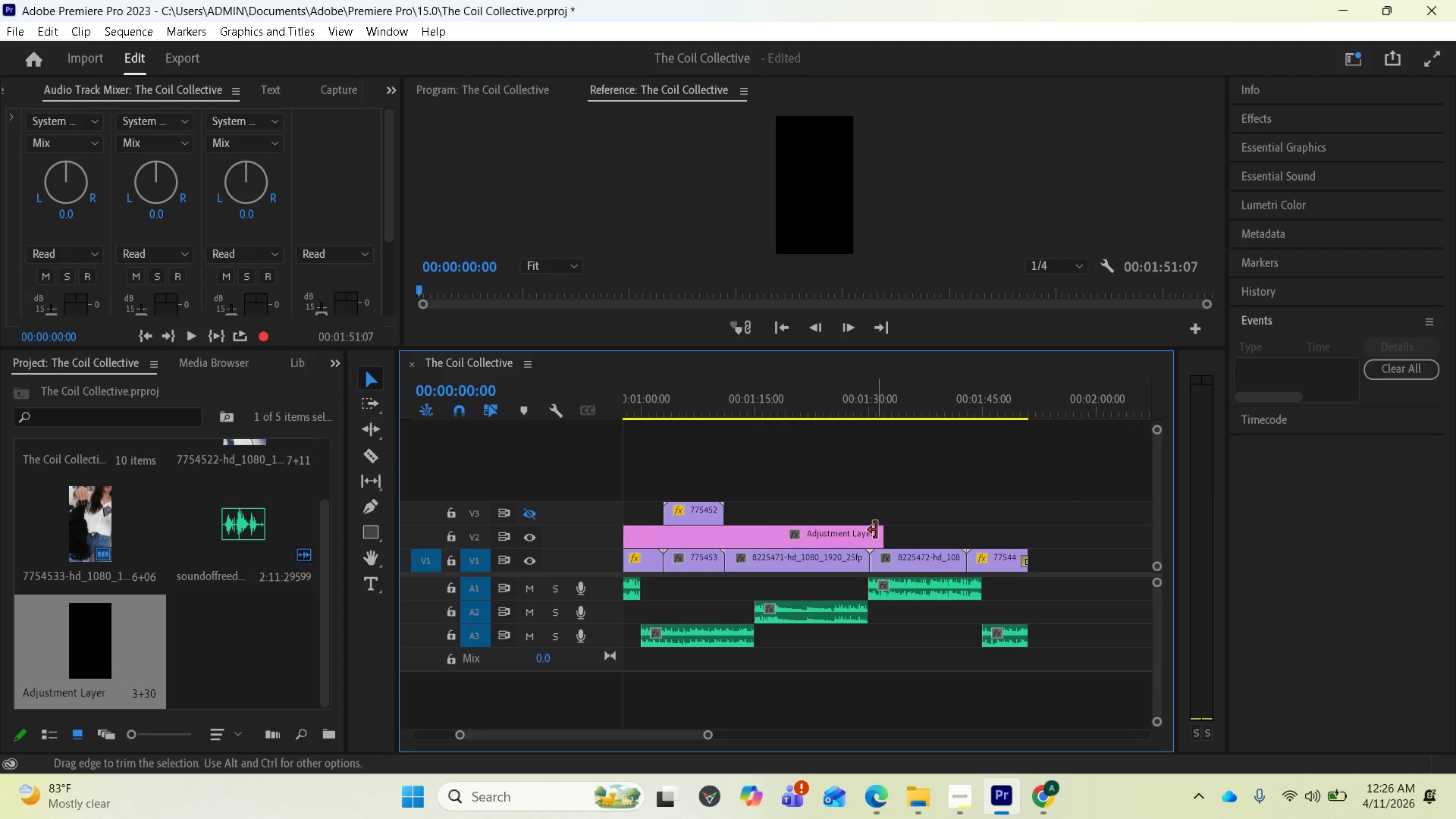 
left_click_drag(start_coordinate=[876, 530], to_coordinate=[1034, 534])
 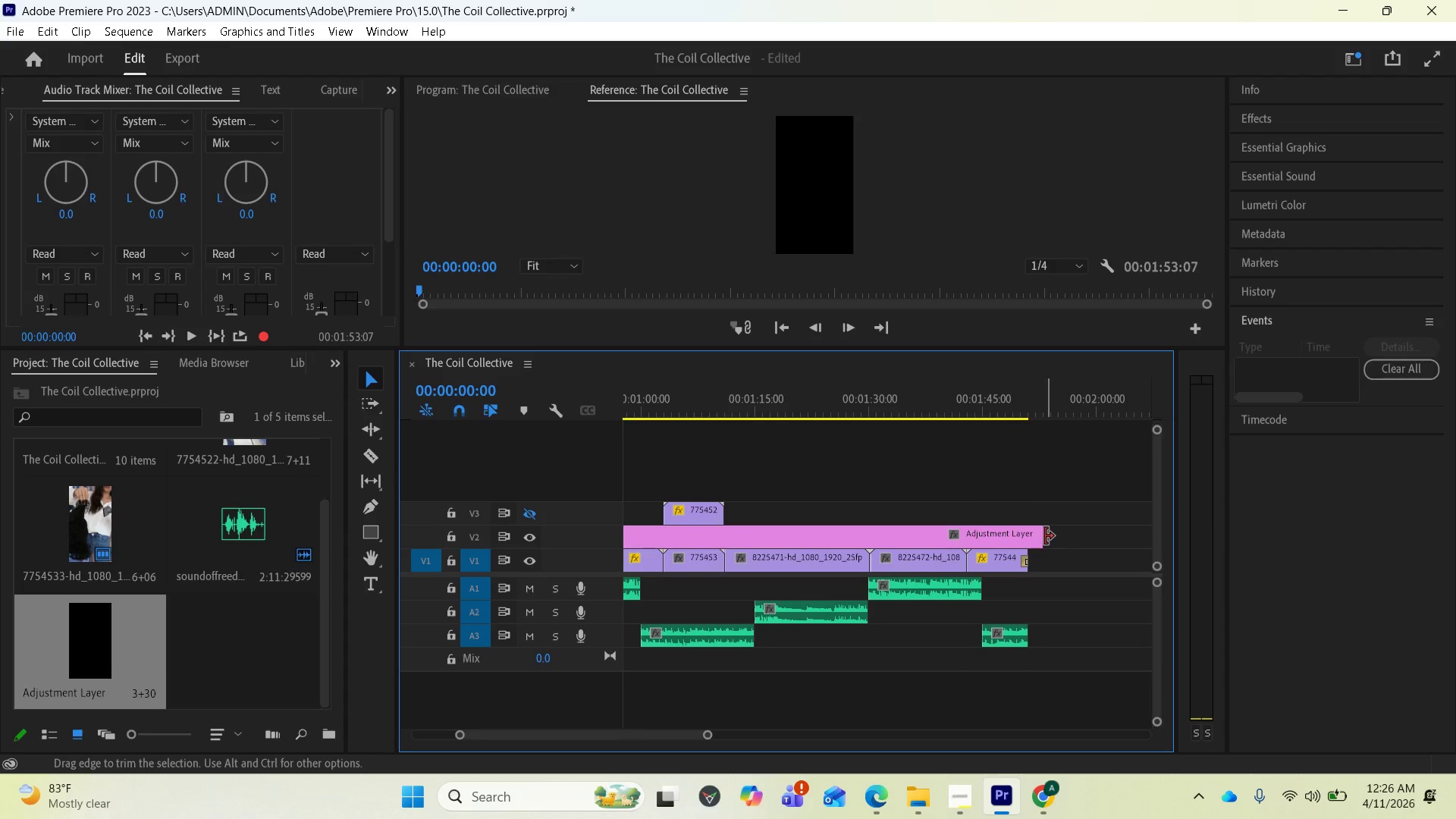 
left_click_drag(start_coordinate=[1041, 536], to_coordinate=[1029, 538])
 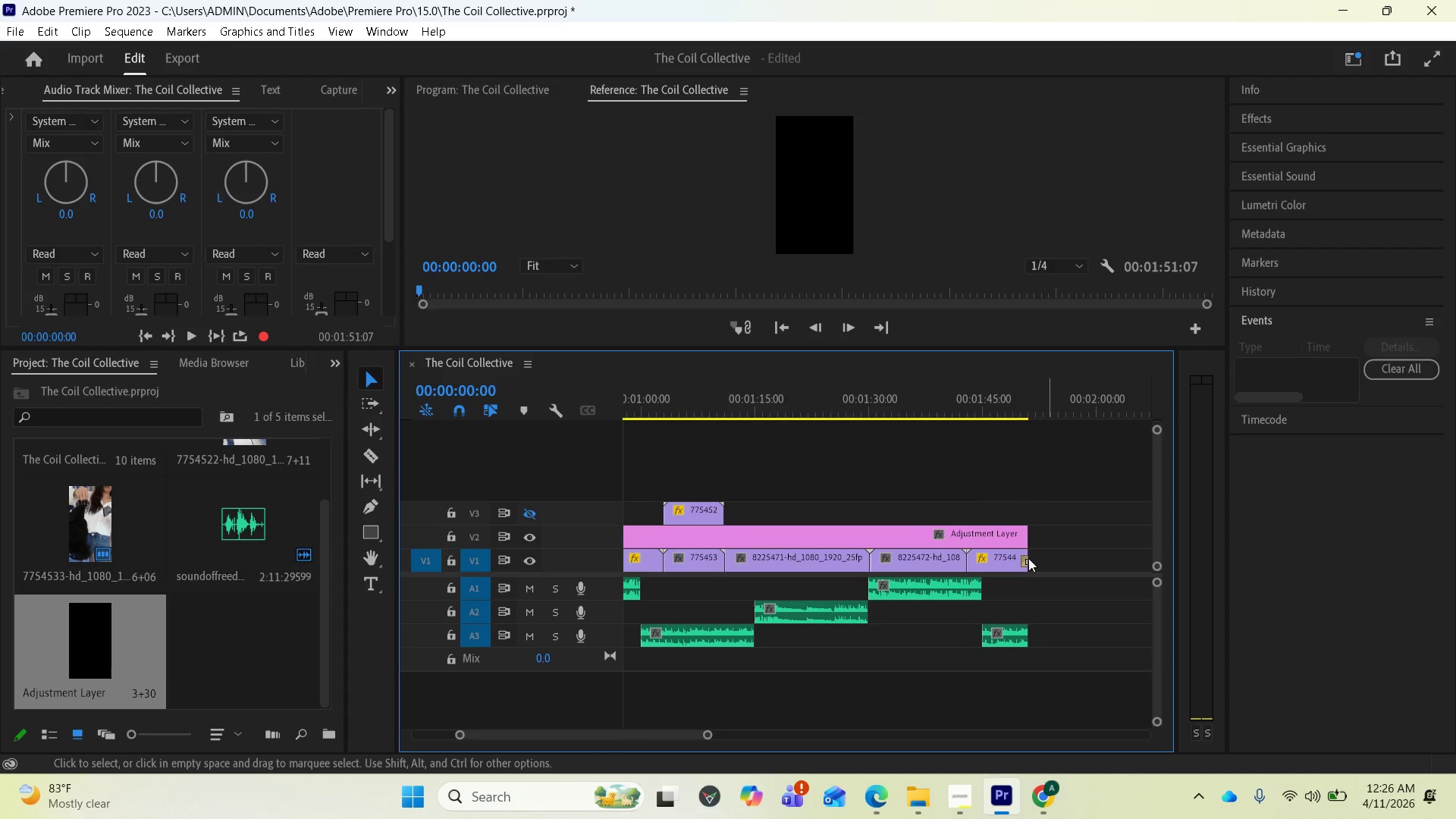 
scroll: coordinate [1008, 568], scroll_direction: up, amount: 34.0
 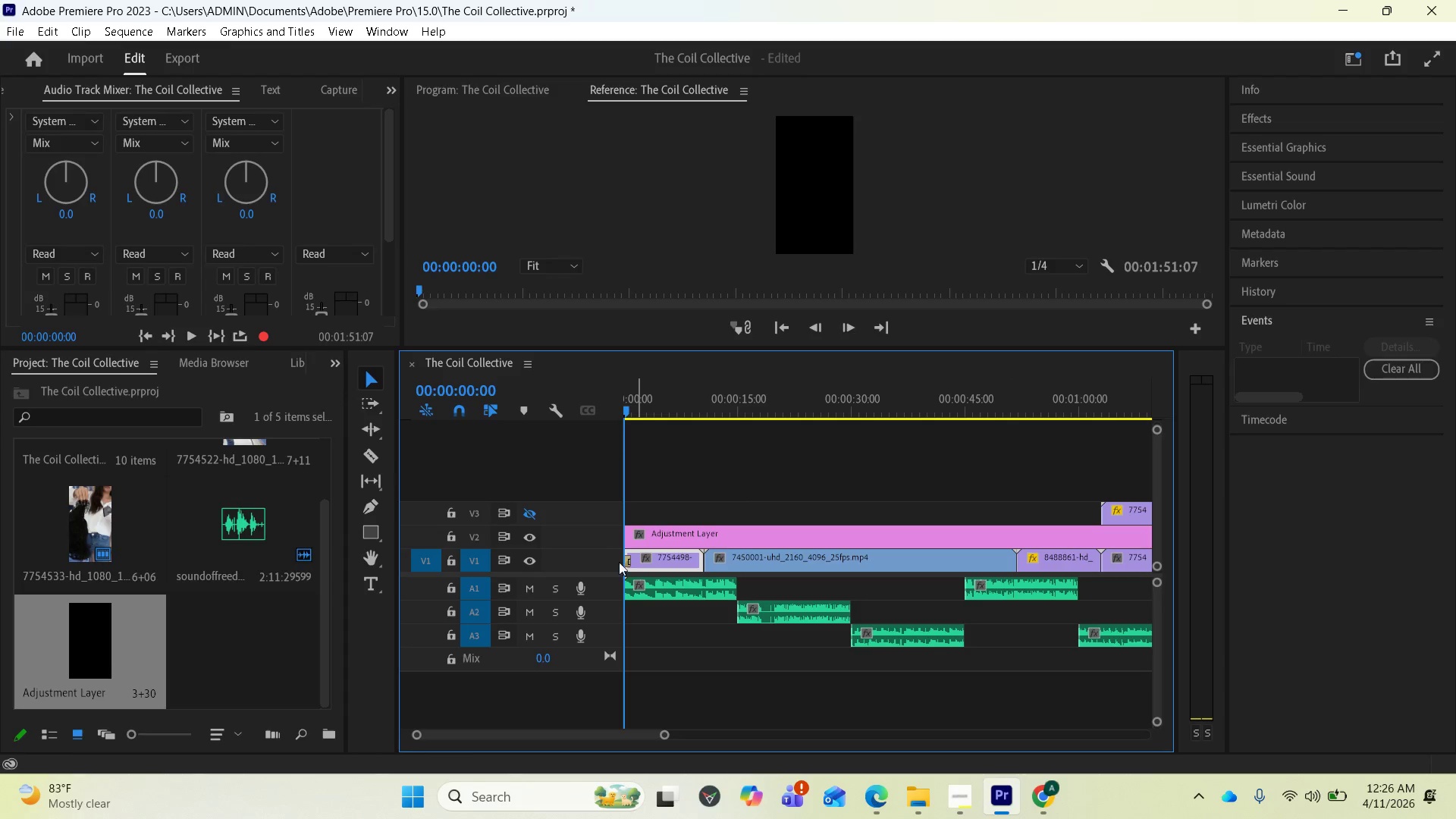 
mouse_move([1015, 811])
 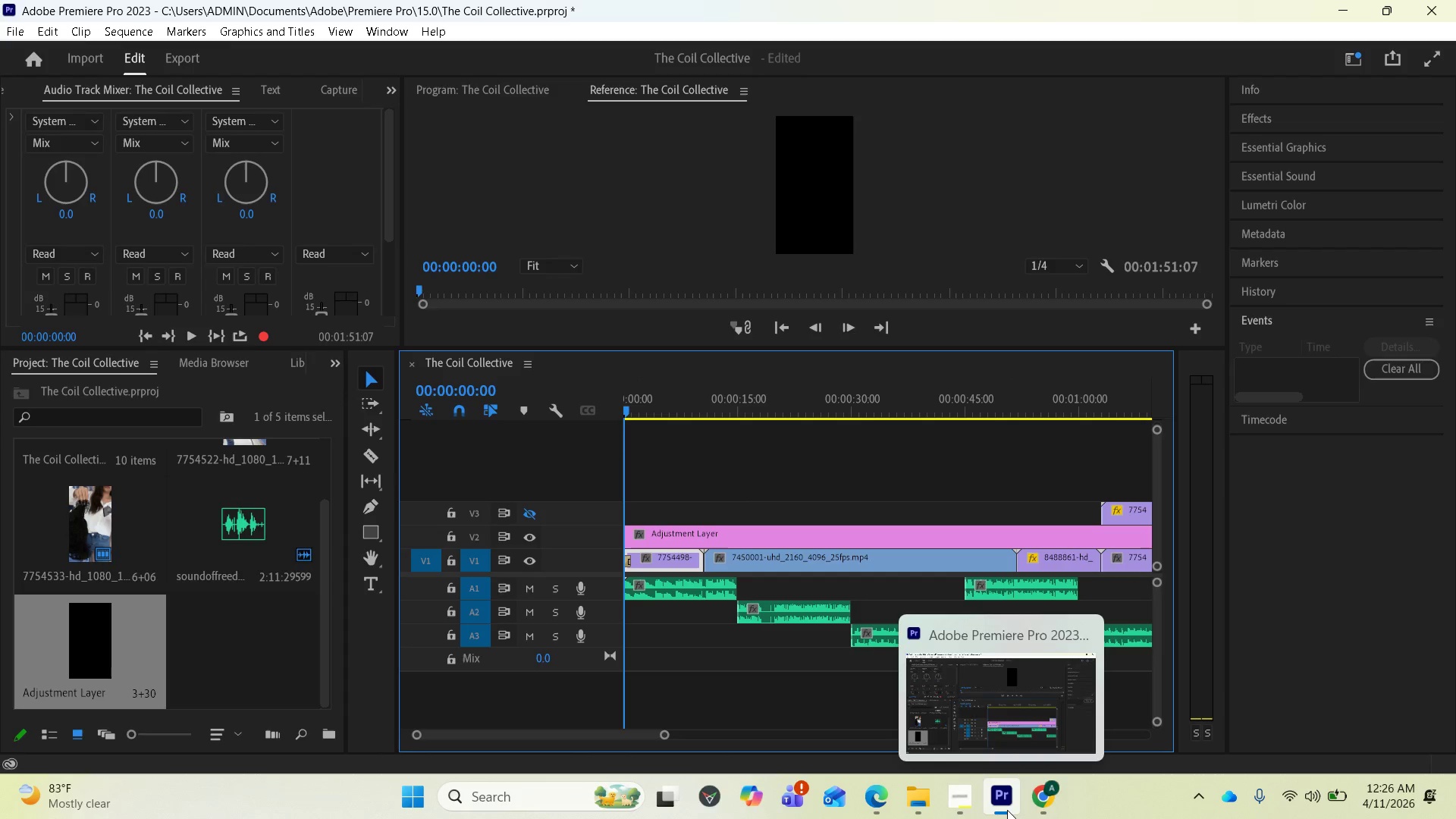 
left_click([972, 809])